 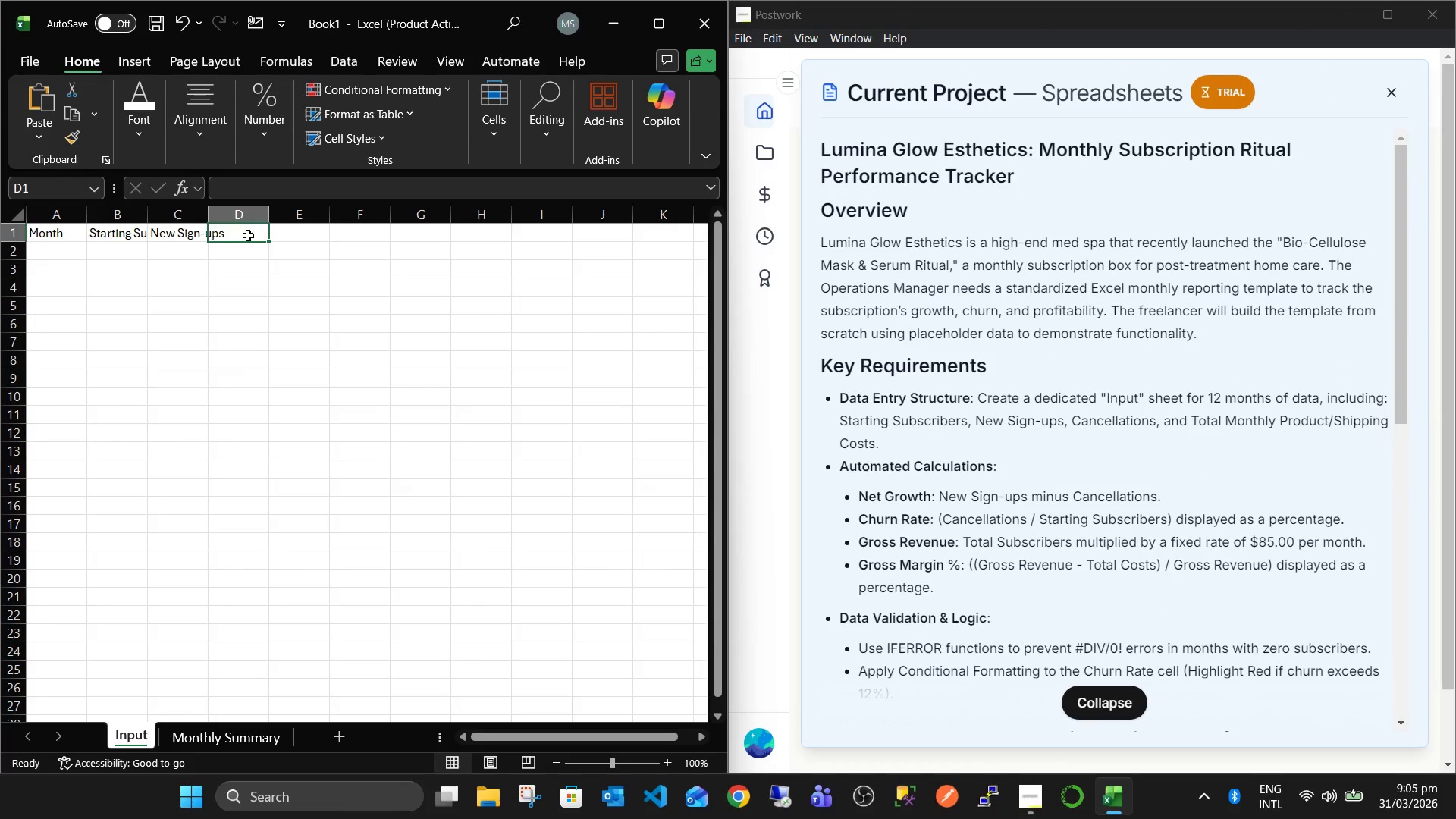 
type(Cancellations)
key(Tab)
 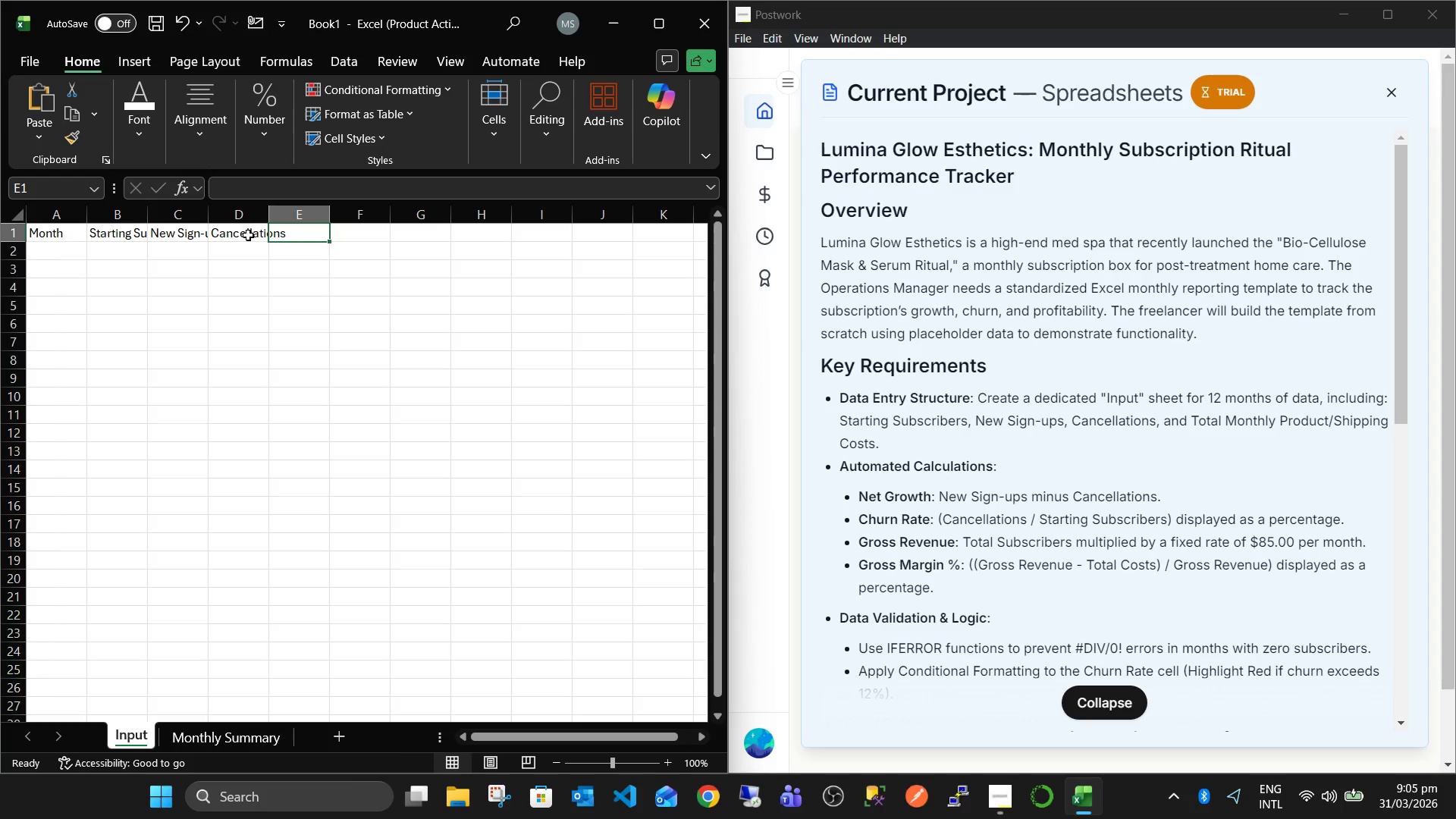 
type(Net H)
key(Backspace)
type(Growth)
key(Tab)
type(Total Subscribers)
 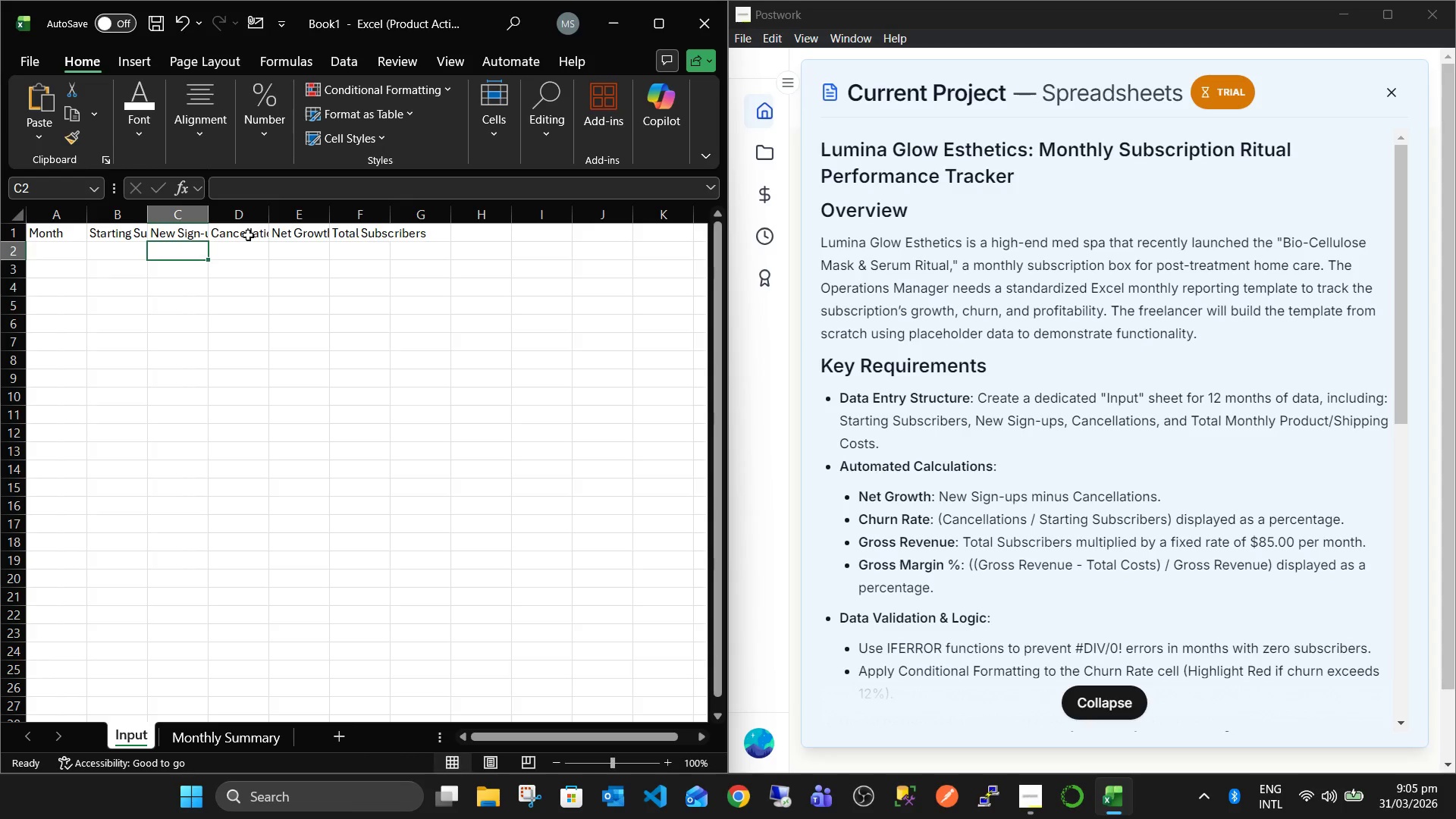 
 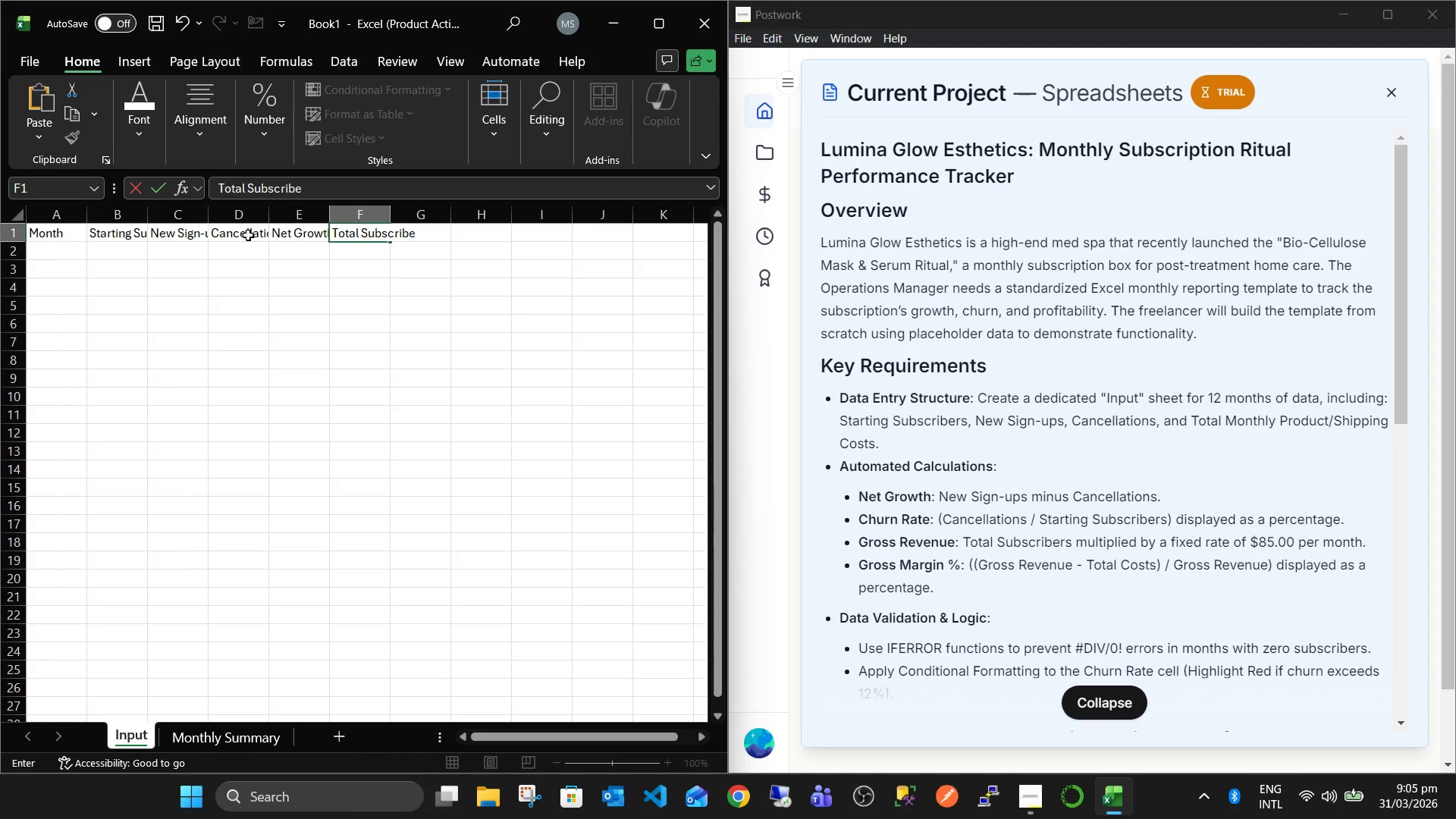 
key(Enter)
 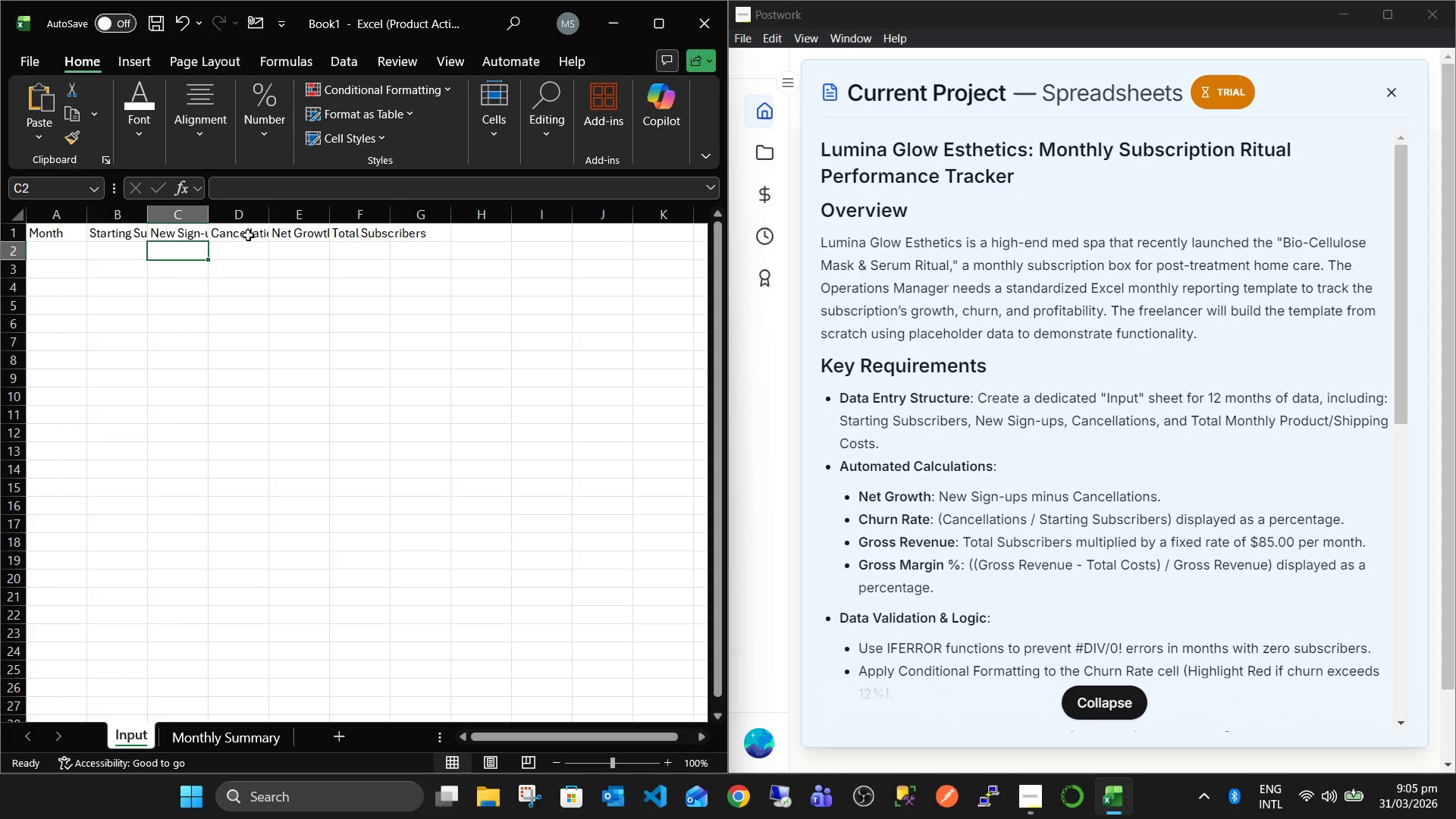 
key(ArrowUp)
 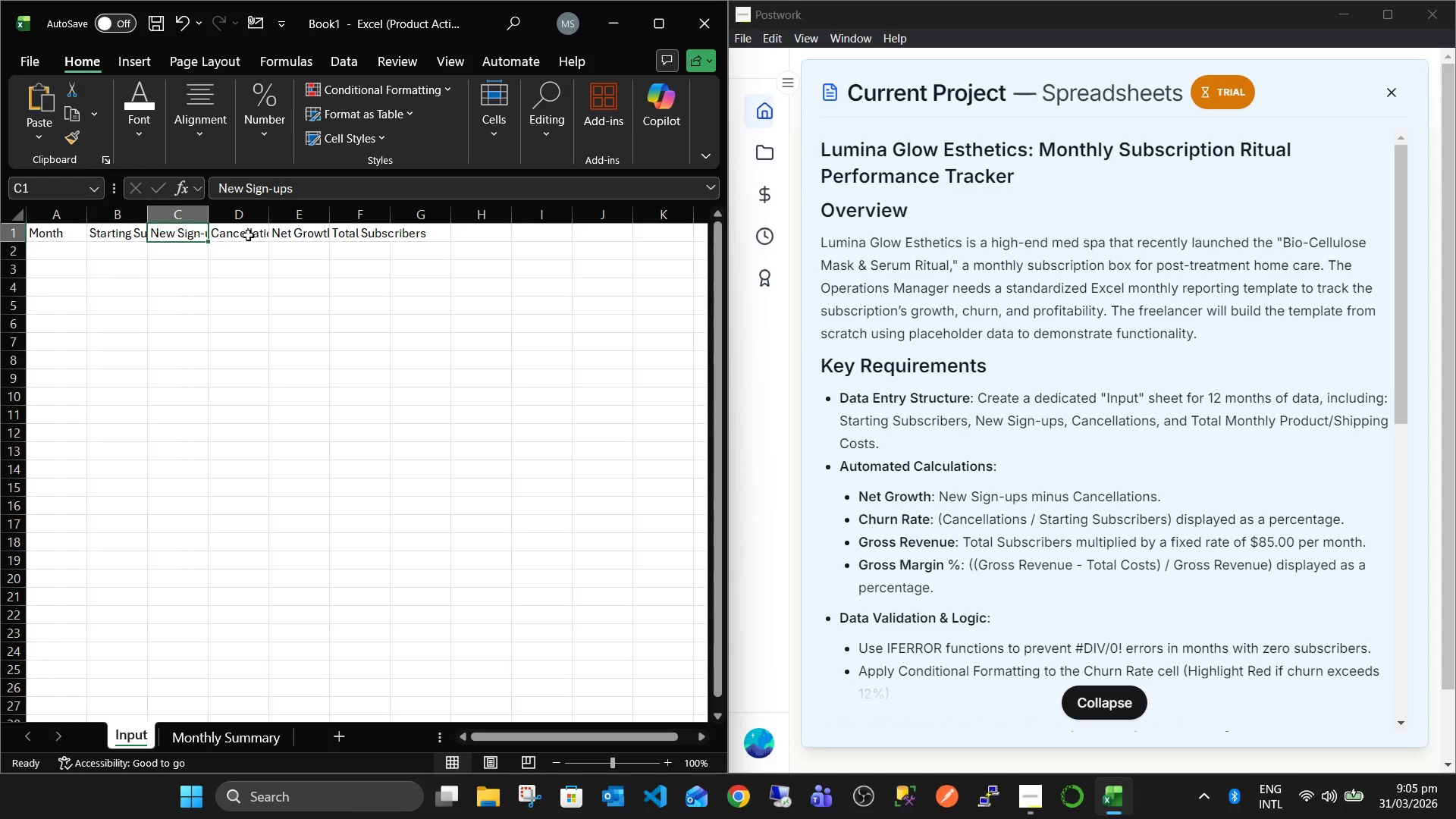 
hold_key(key=ArrowRight, duration=0.55)
 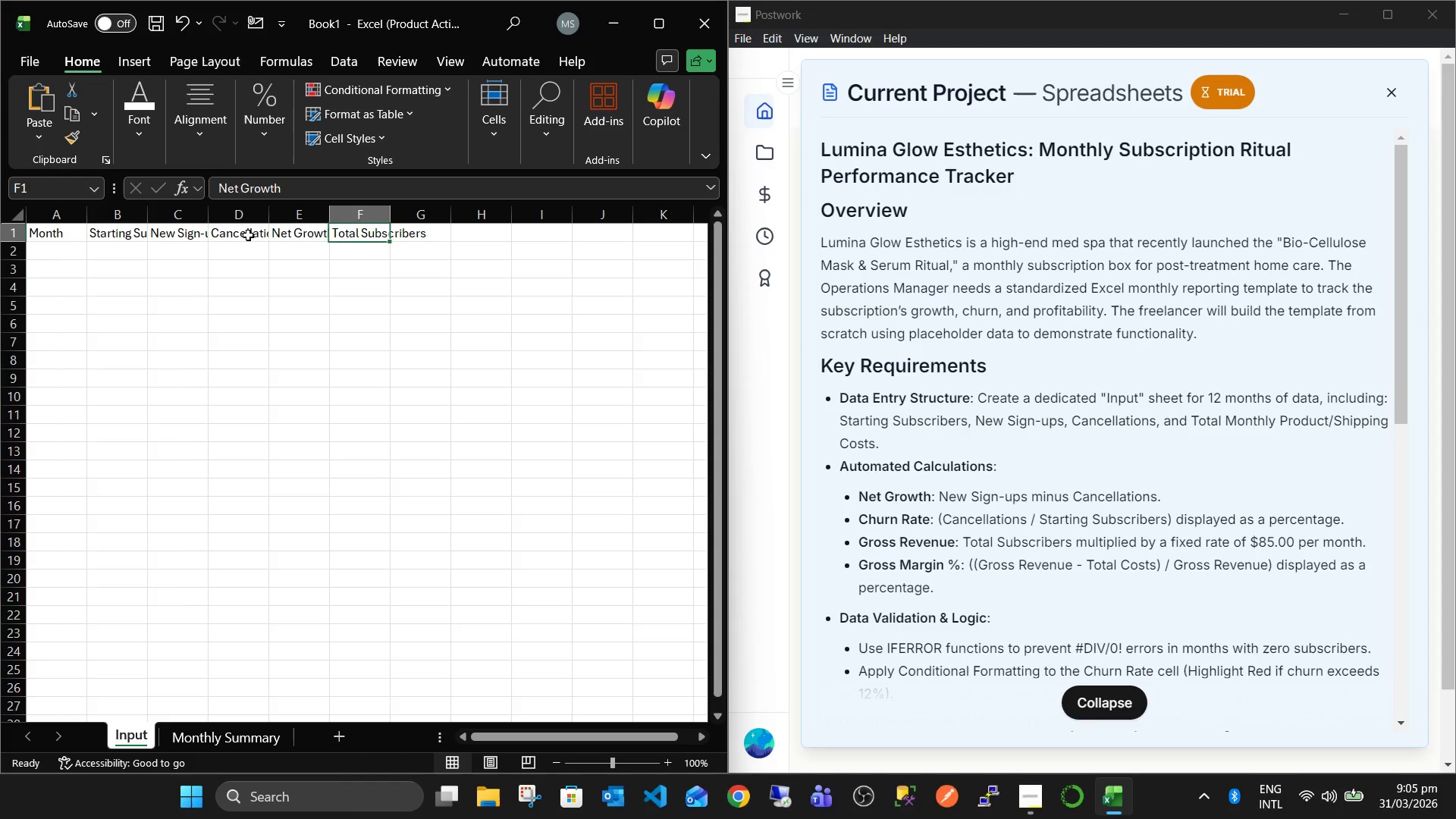 
key(ArrowRight)
 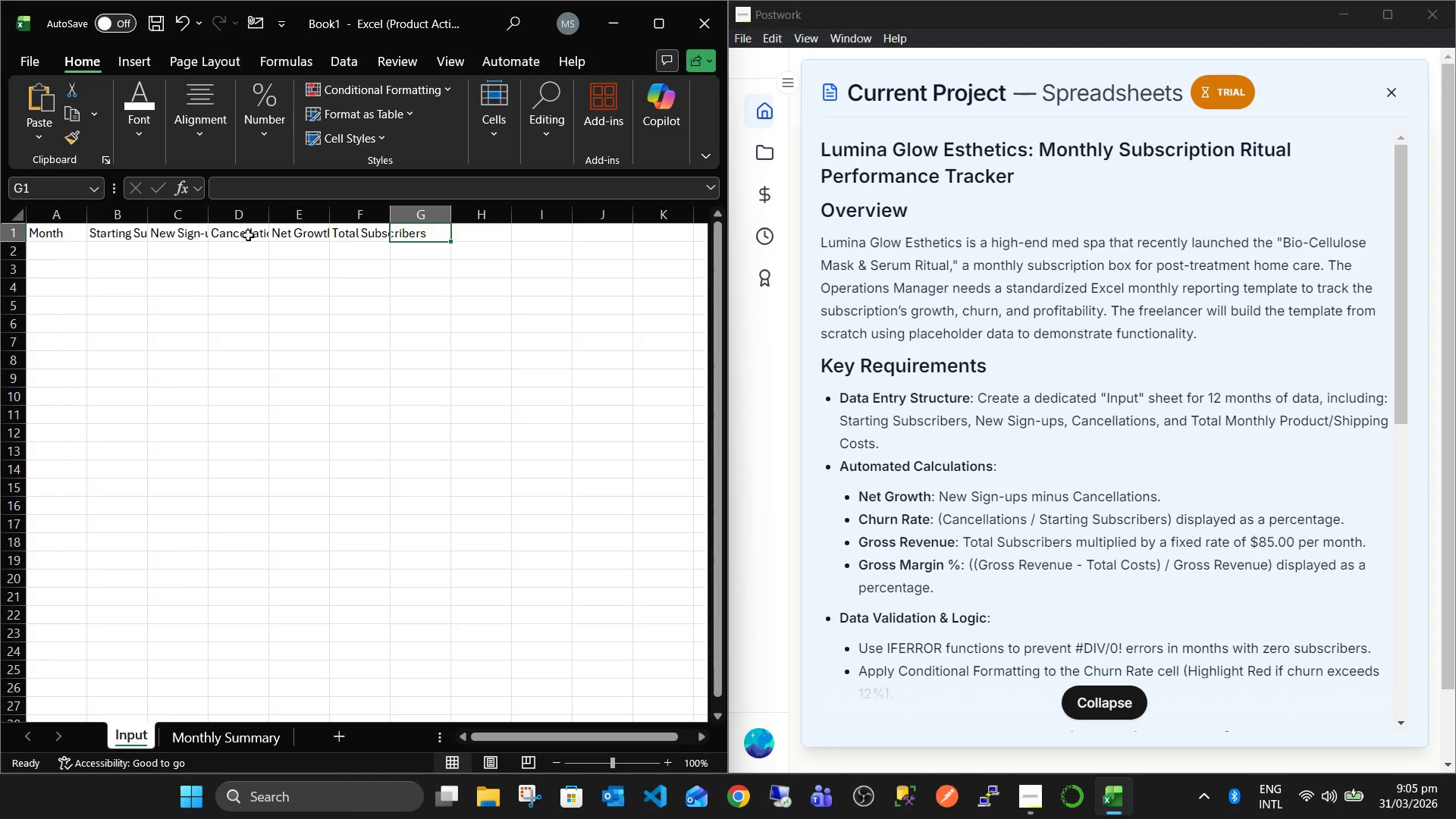 
type(Cuh)
key(Backspace)
key(Backspace)
type(hurn Rate)
key(Tab)
type(Gross Revenue)
key(Tab)
type(Total Costs)
key(Tab)
type(Gross Margin %)
 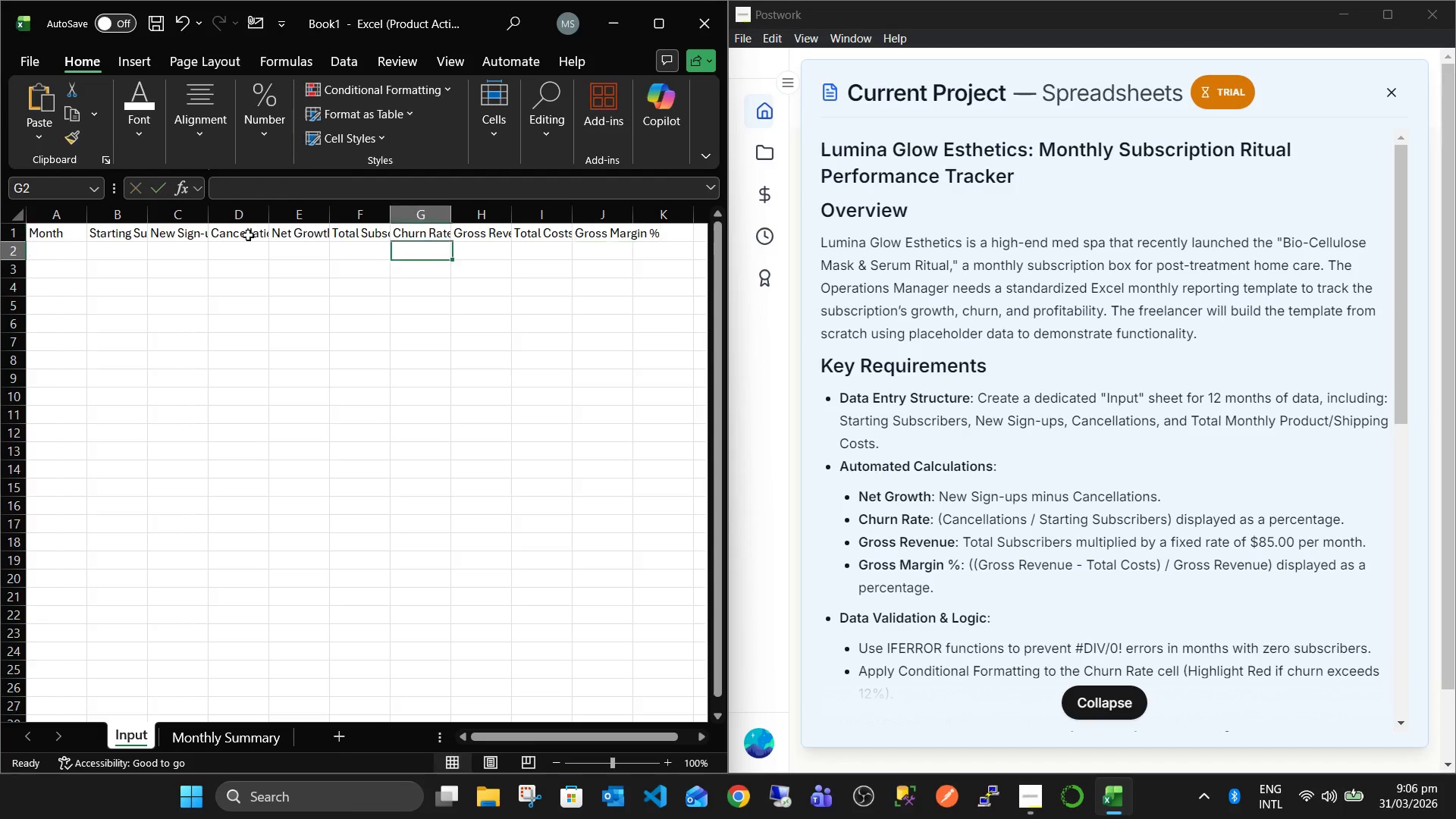 
 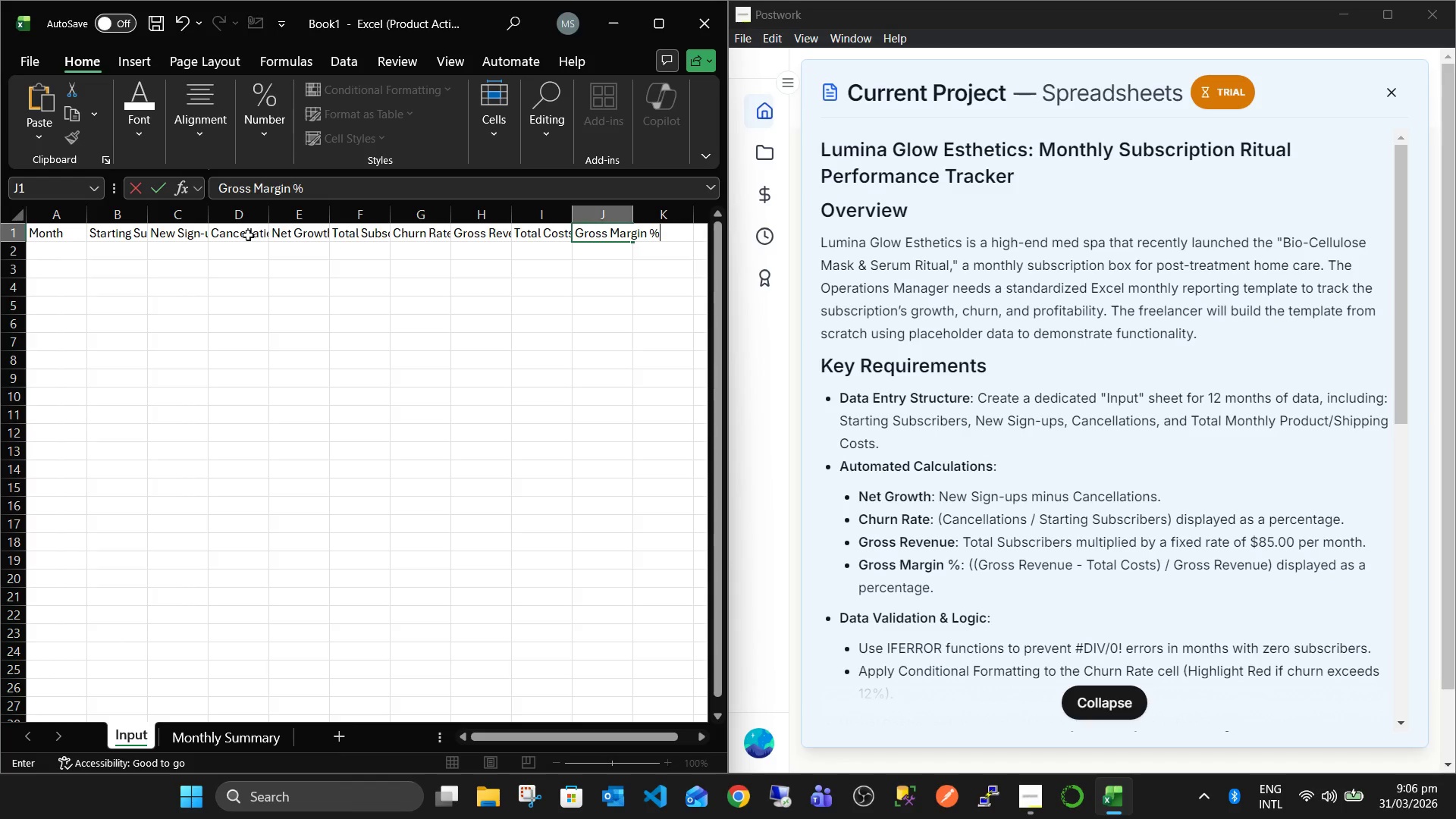 
key(Enter)
 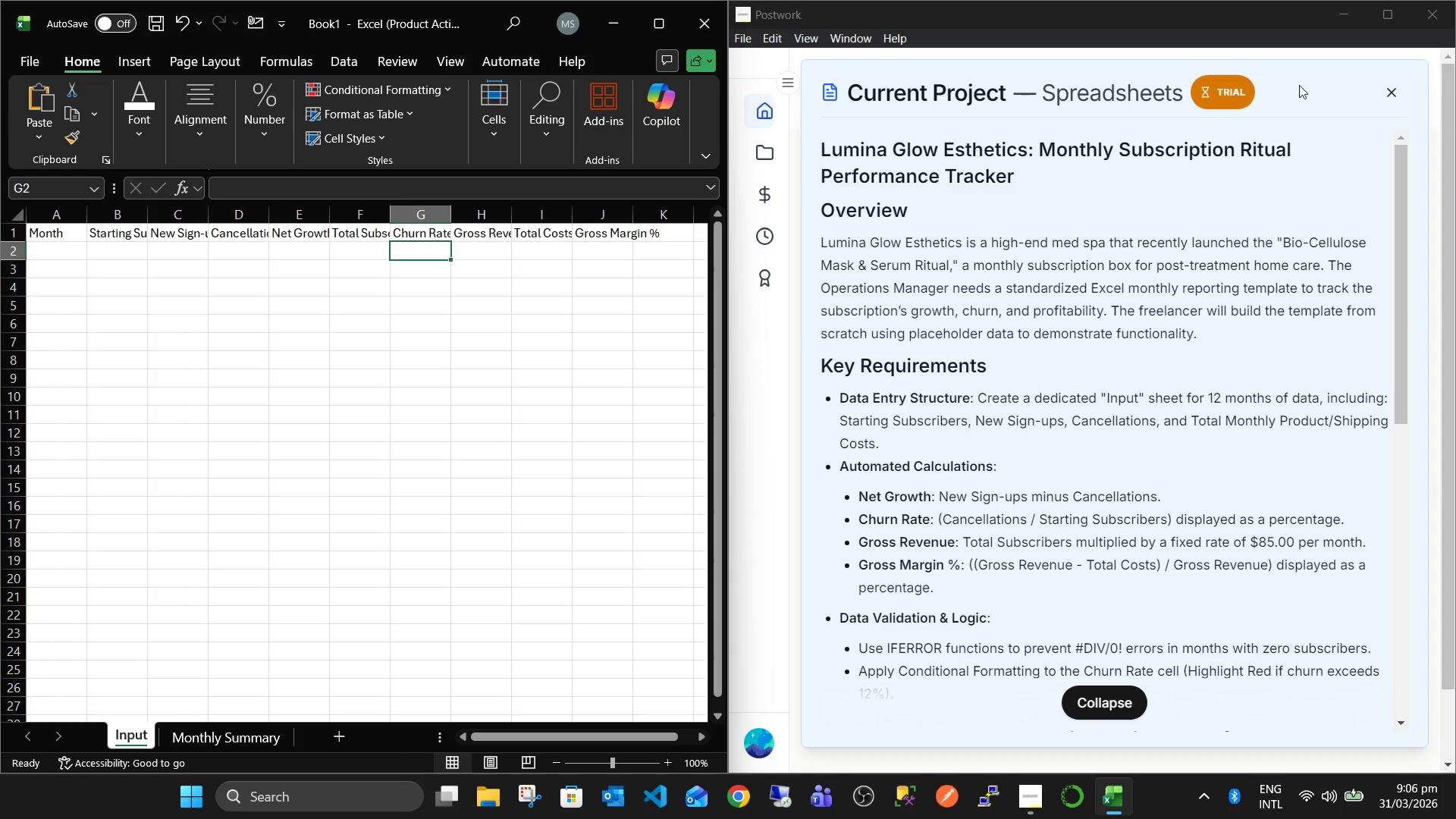 
left_click([1396, 20])